 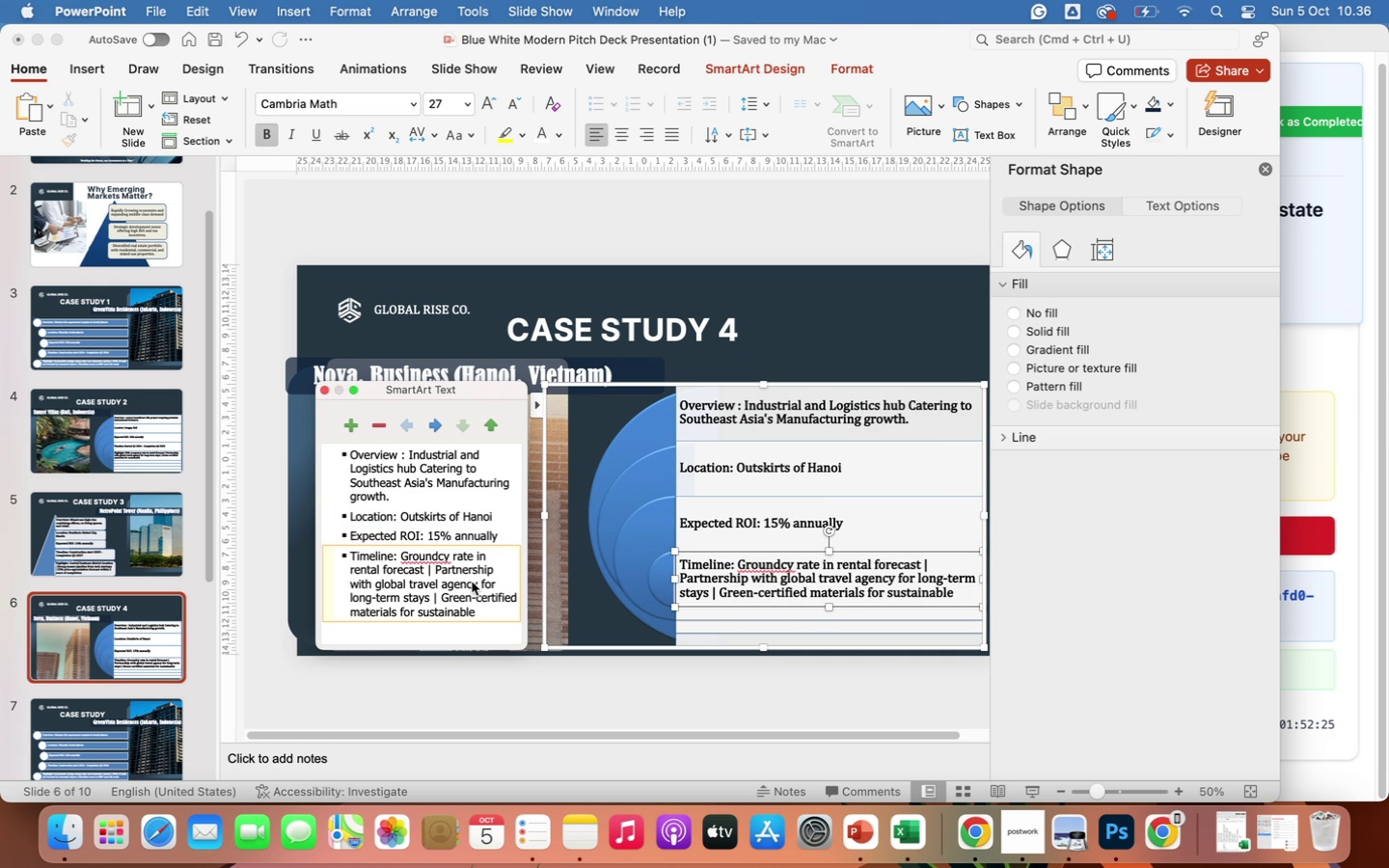 
key(Enter)
 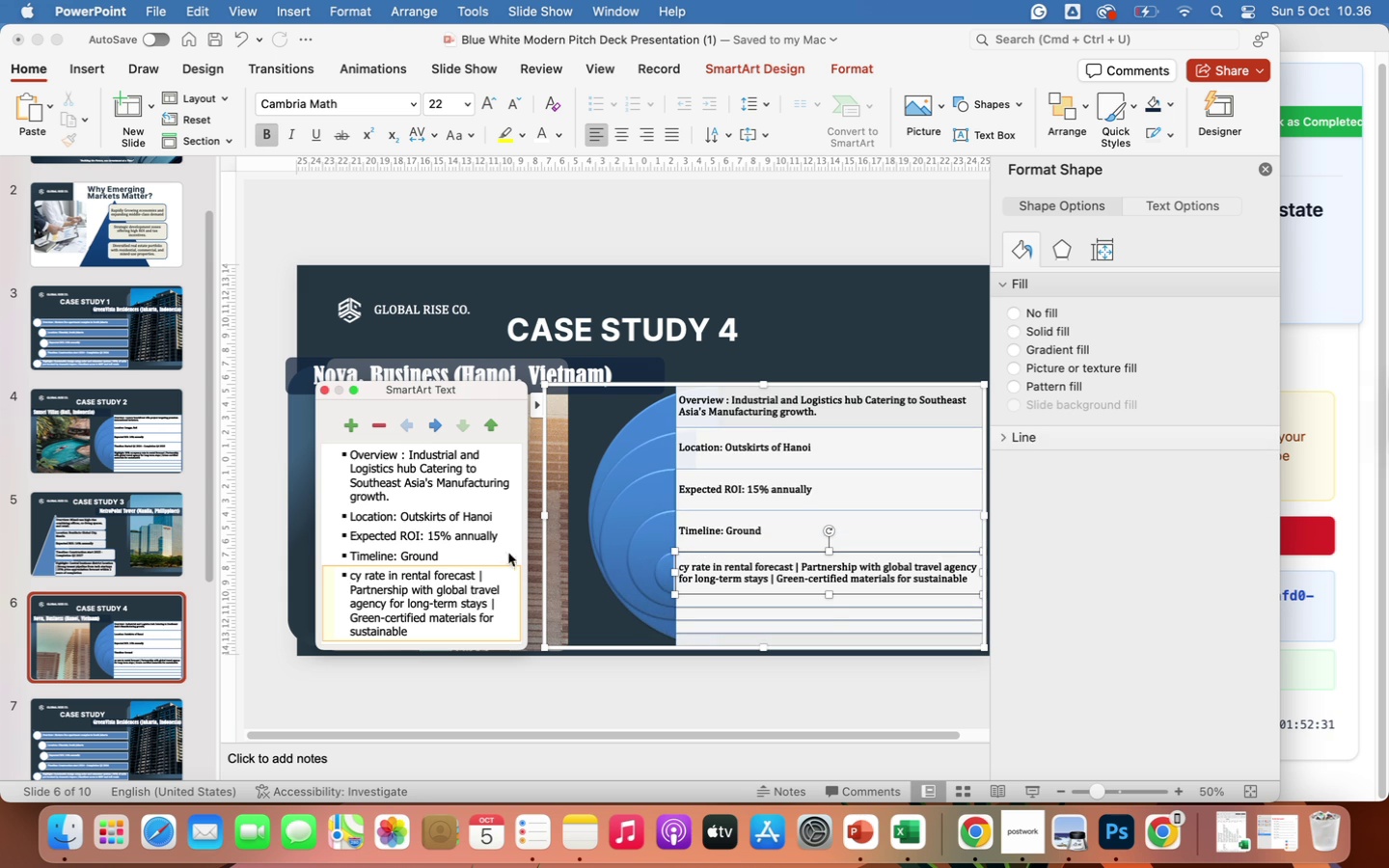 
left_click([457, 556])
 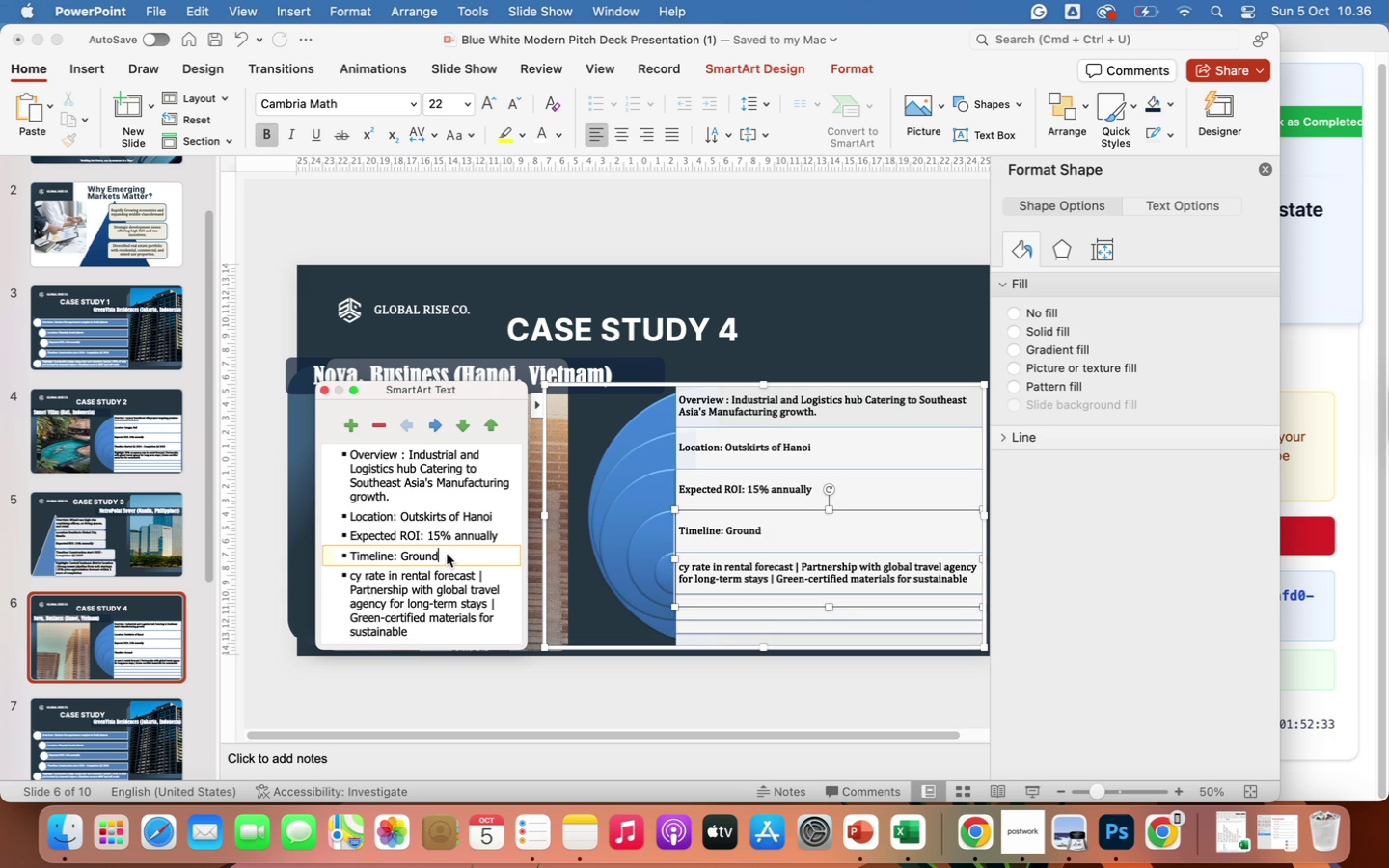 
key(B)
 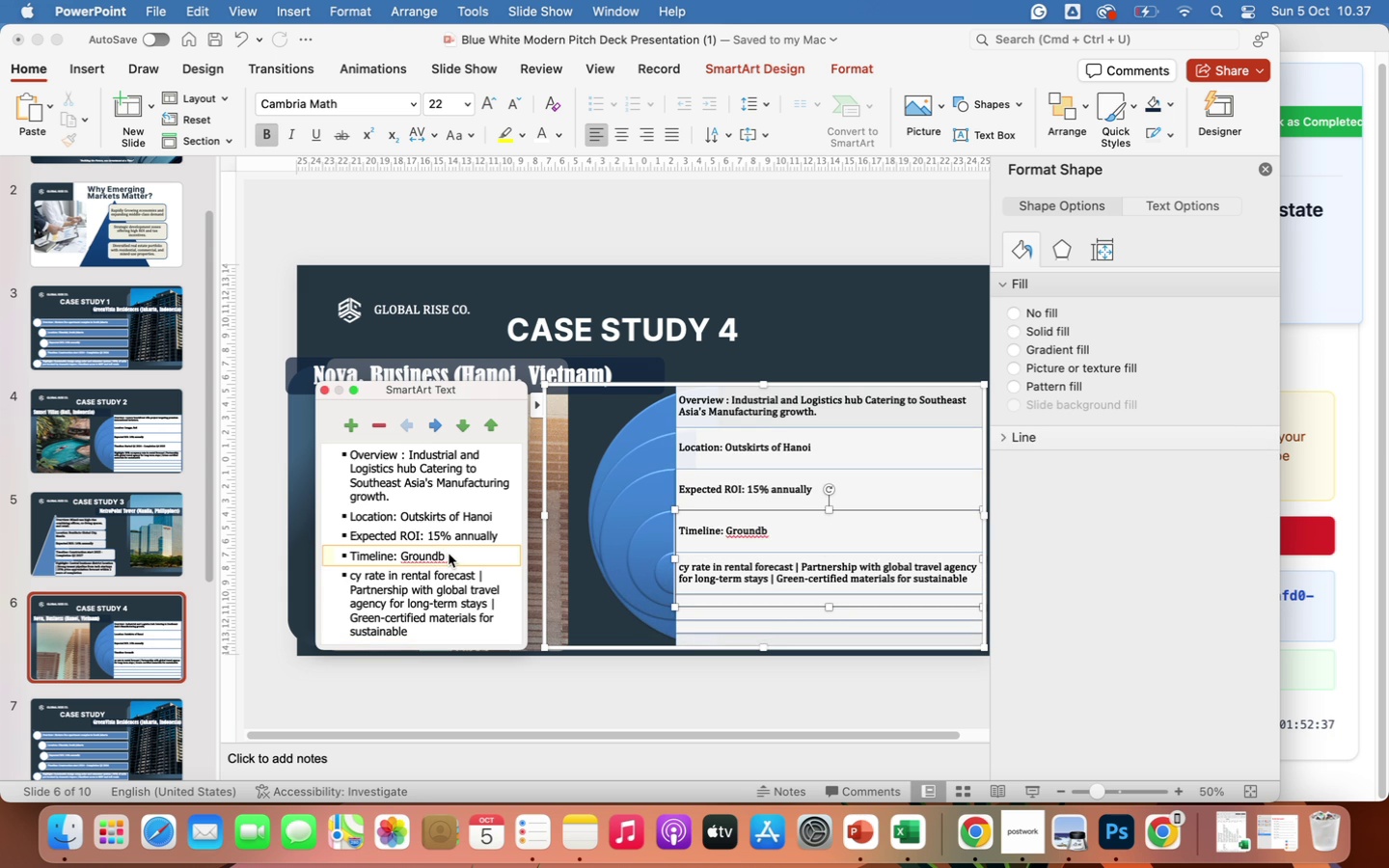 
type(reaking 2025)
 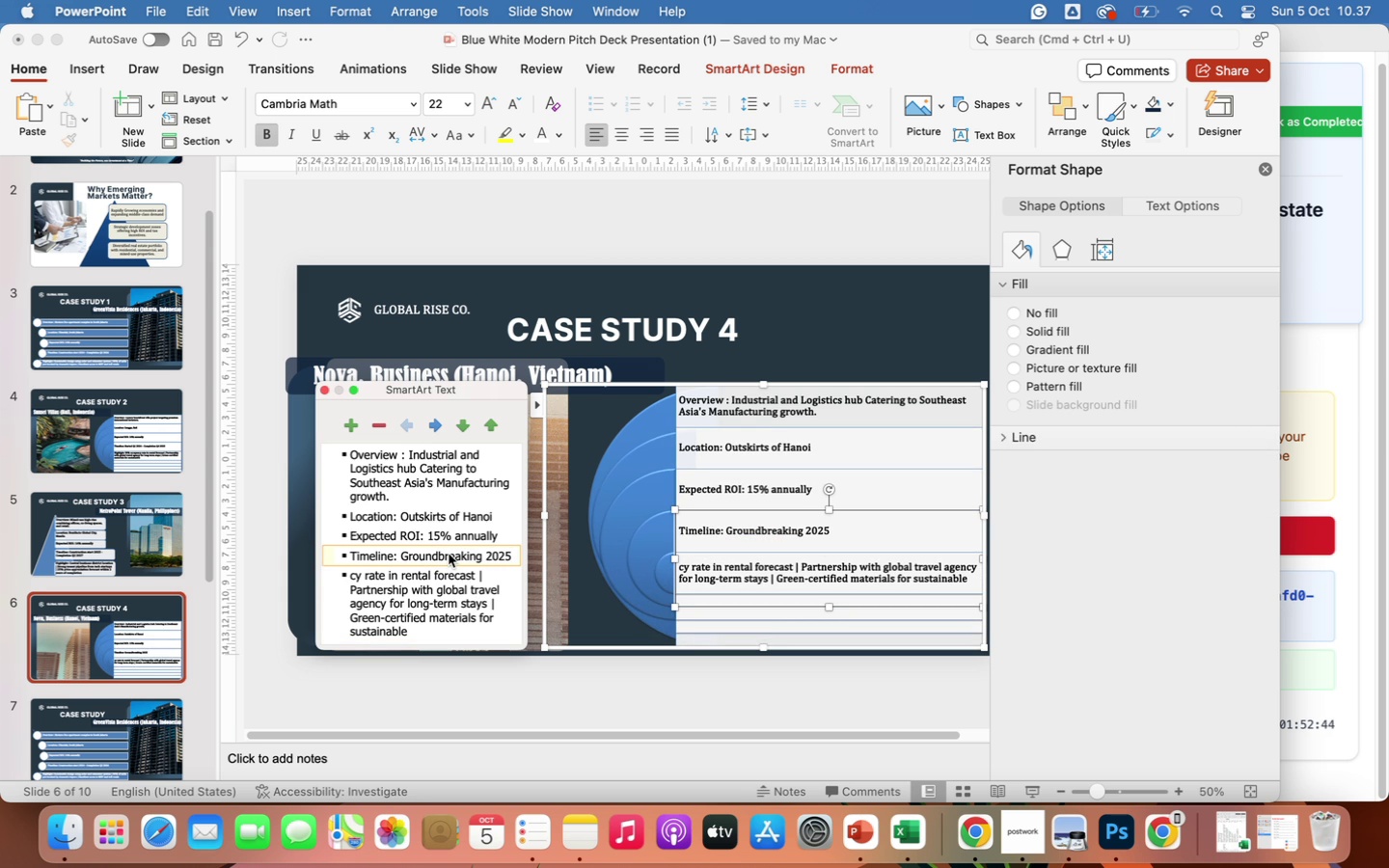 
type( - Completion 2028)
 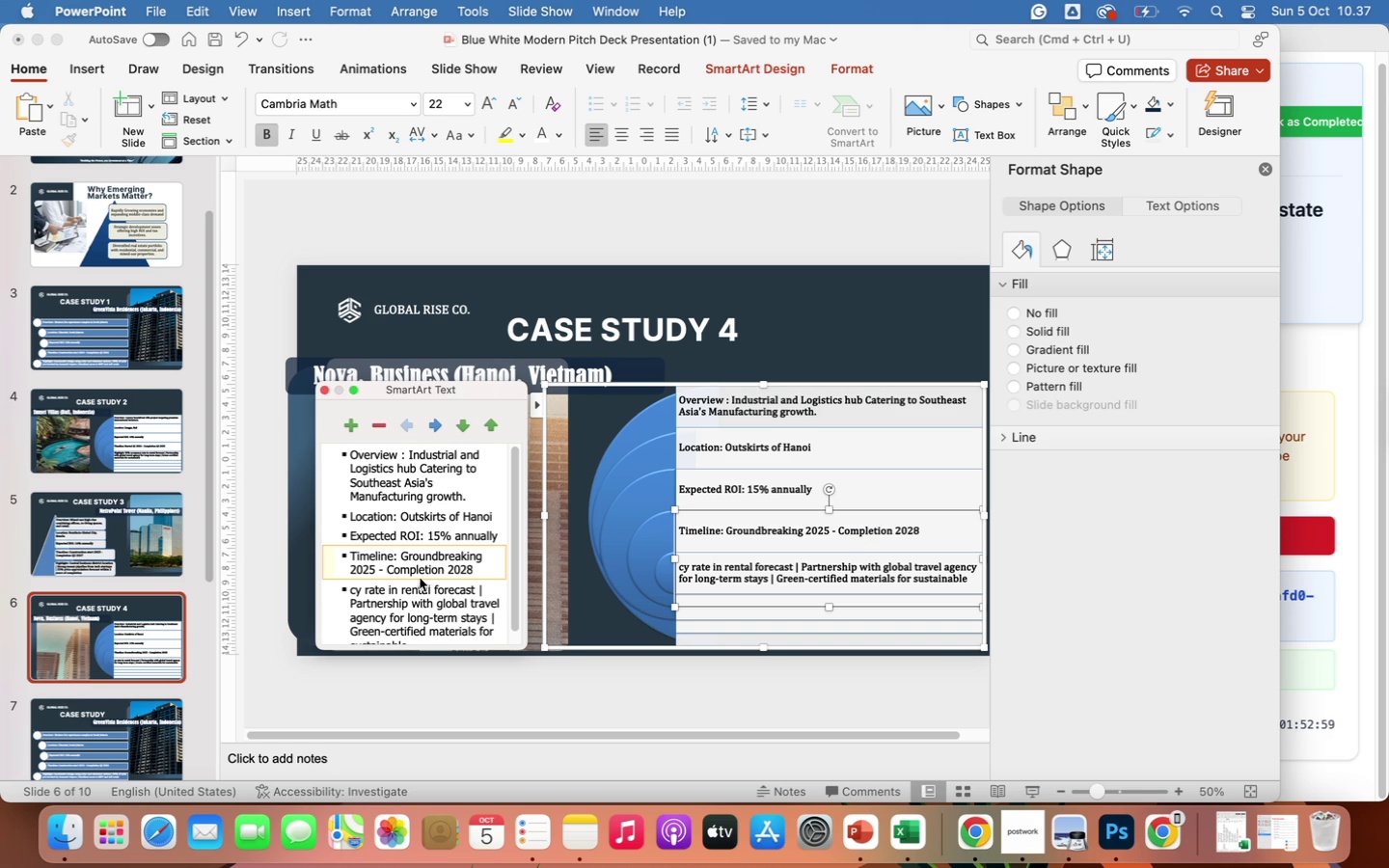 
left_click([365, 590])
 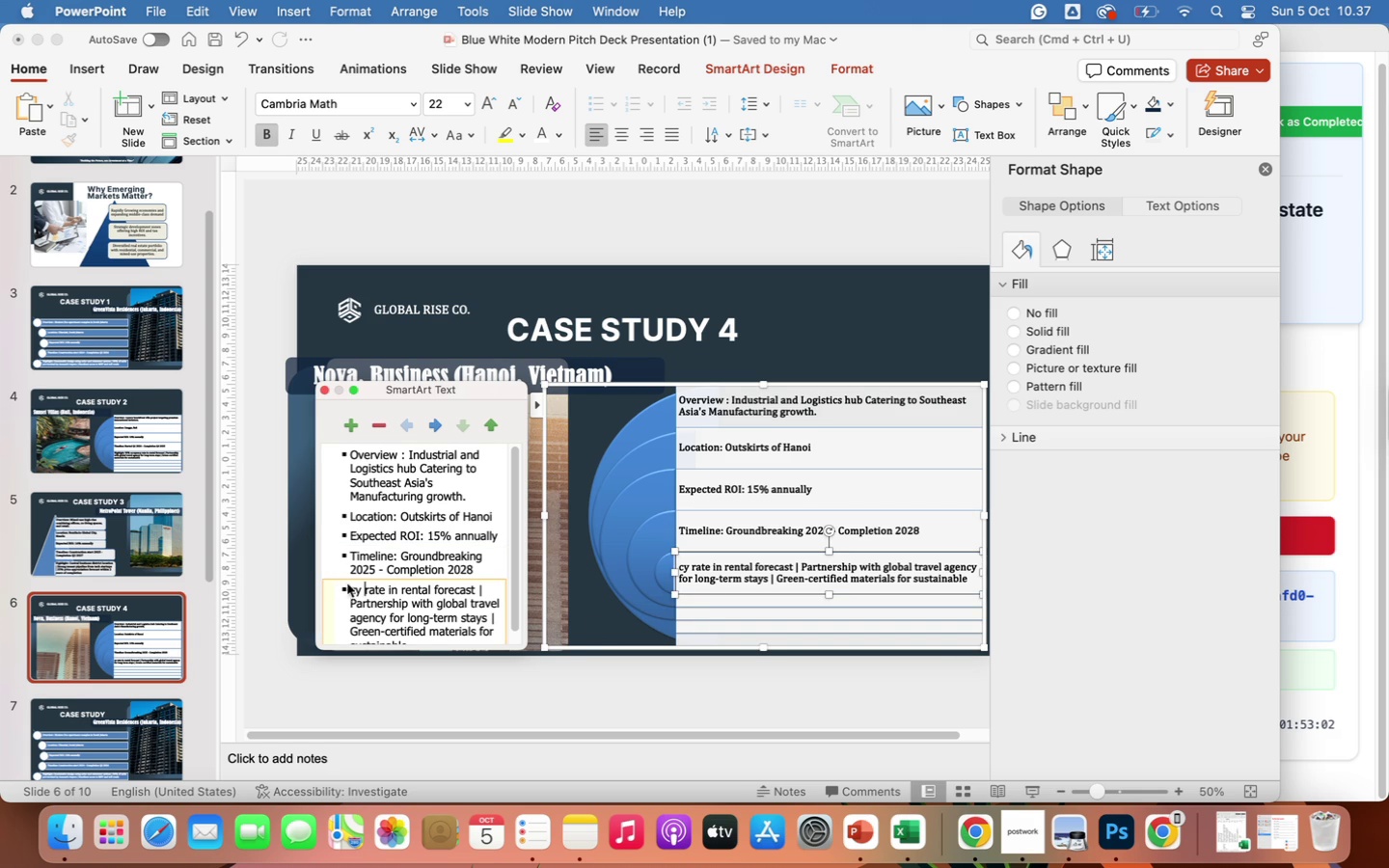 
left_click([352, 589])
 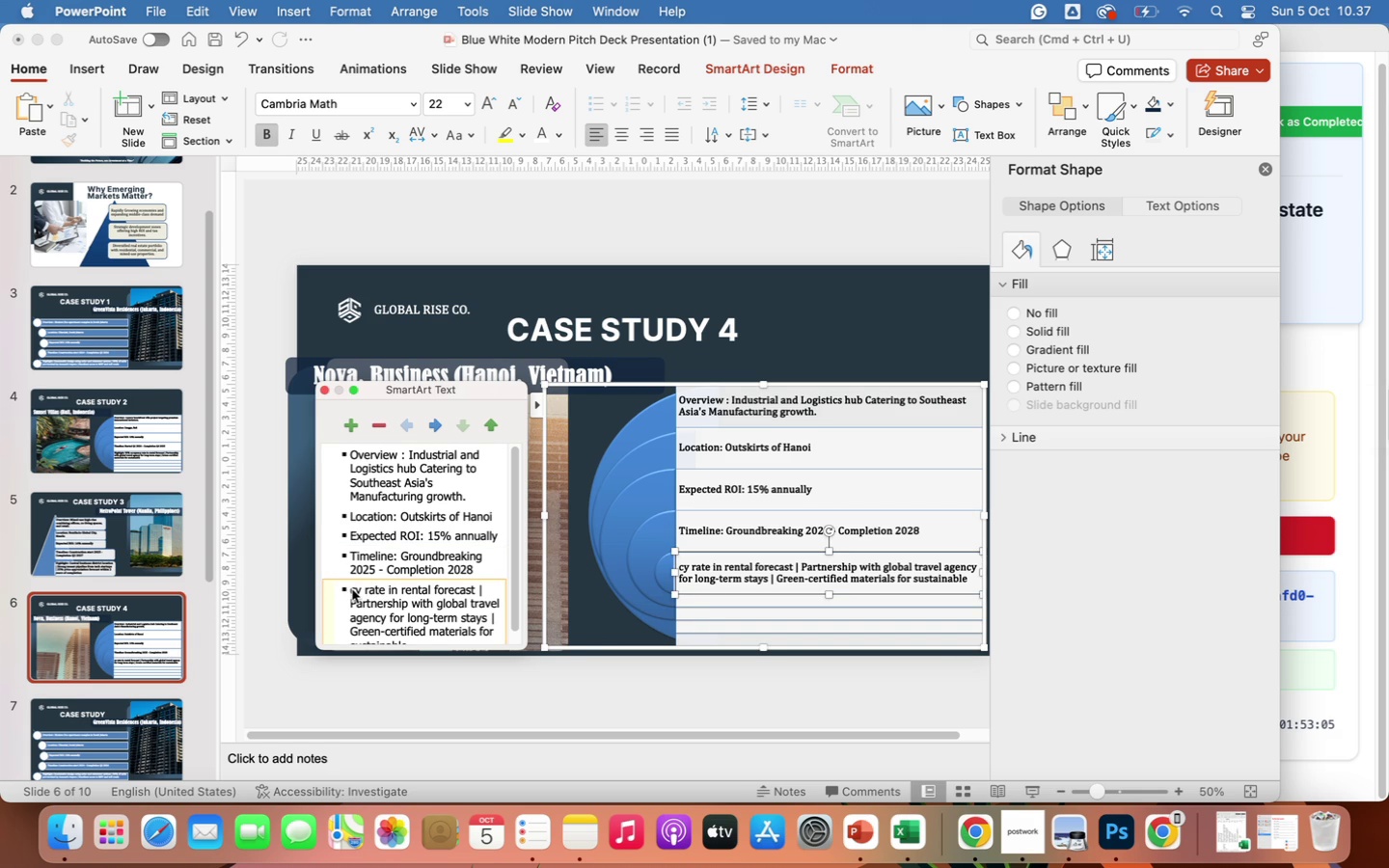 
type(highlights: )